 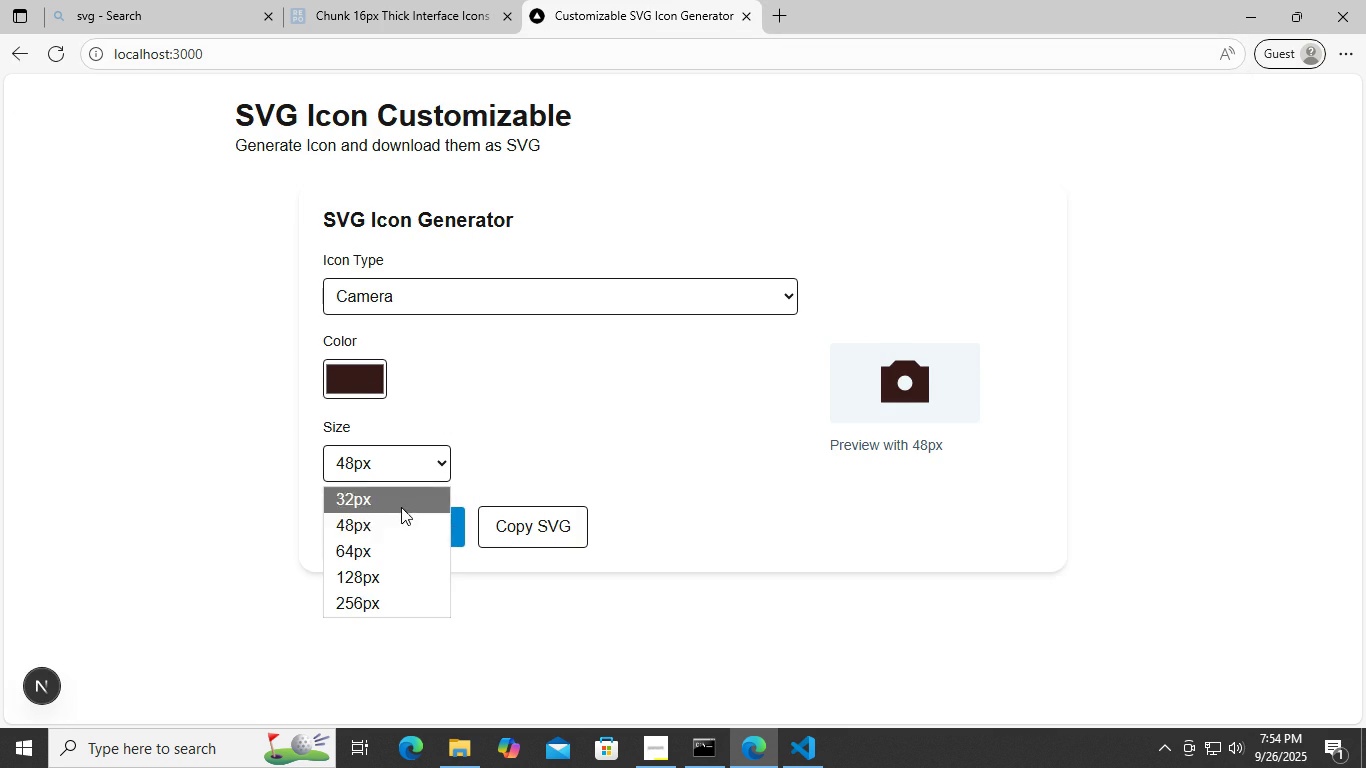 
triple_click([398, 505])
 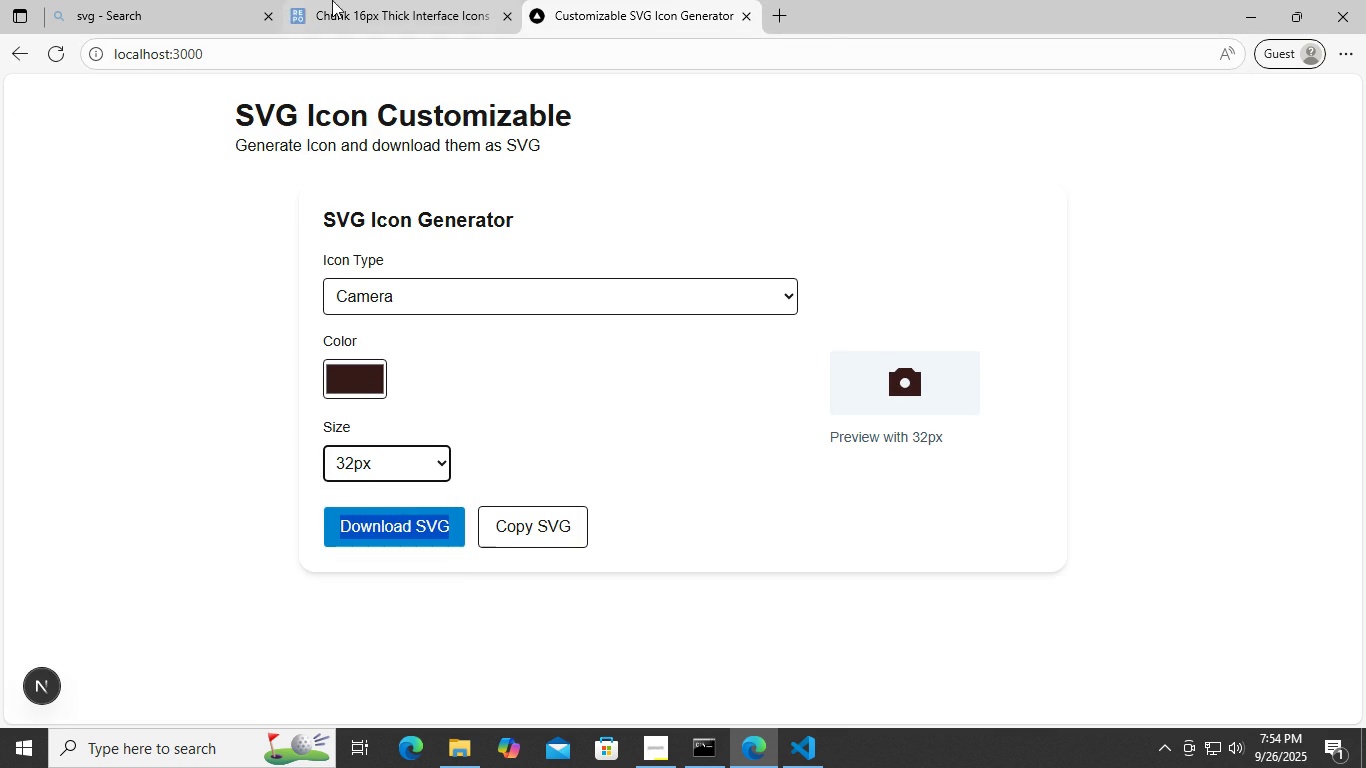 
triple_click([332, 0])
 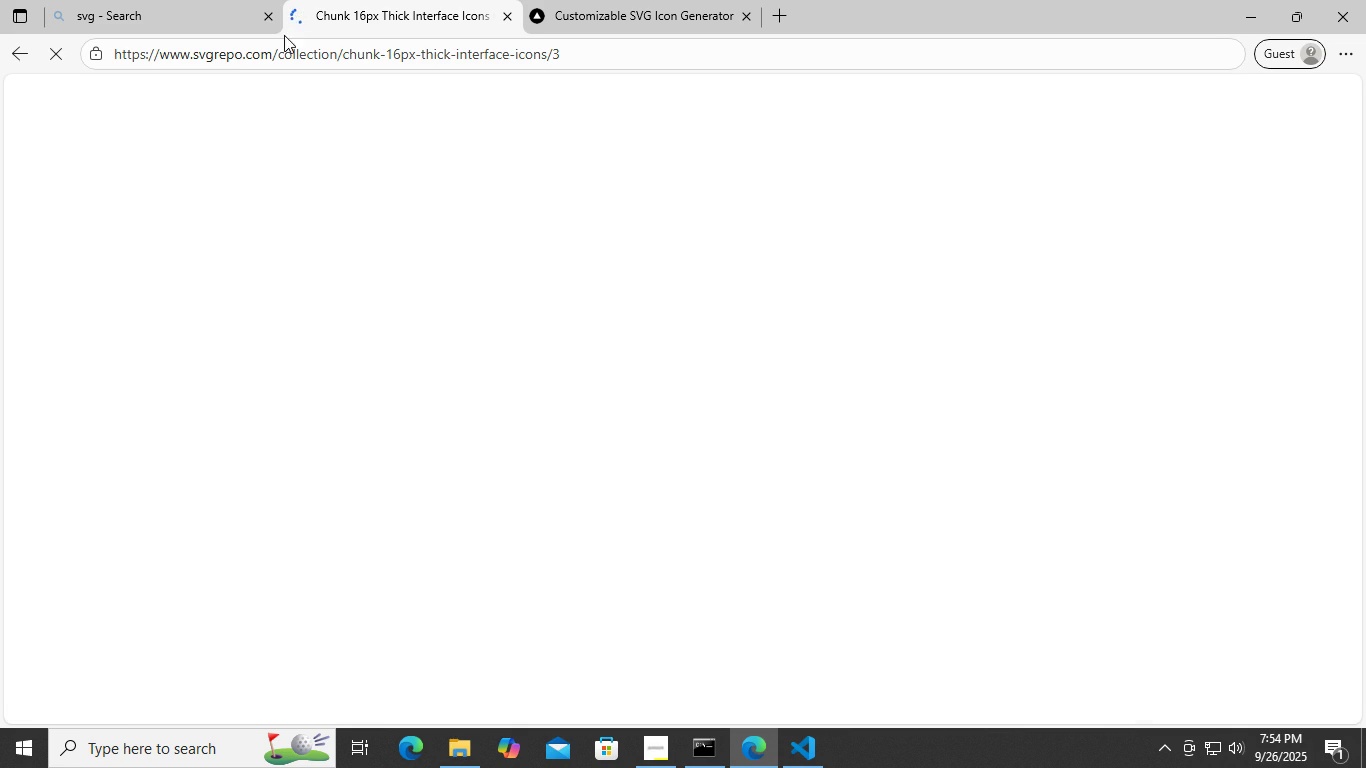 
left_click([268, 15])
 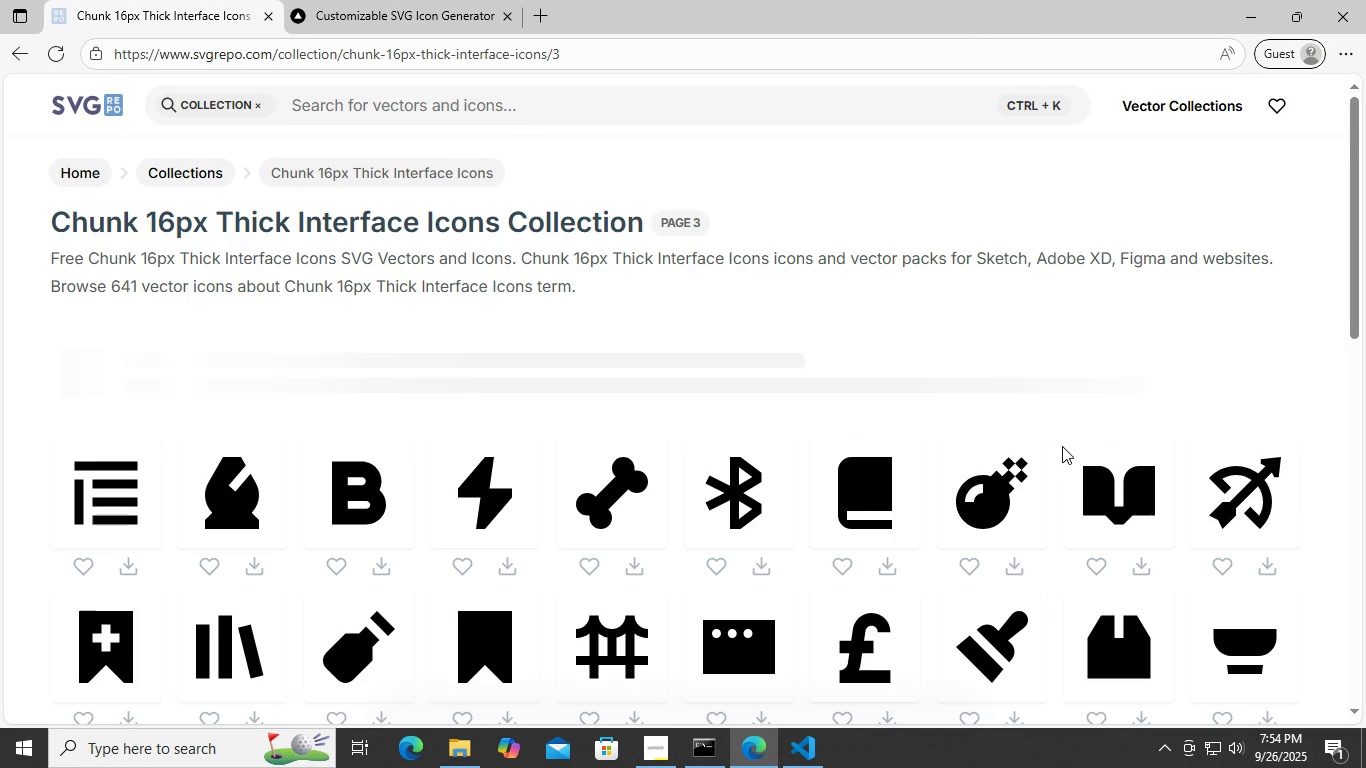 
scroll: coordinate [1020, 399], scroll_direction: down, amount: 9.0
 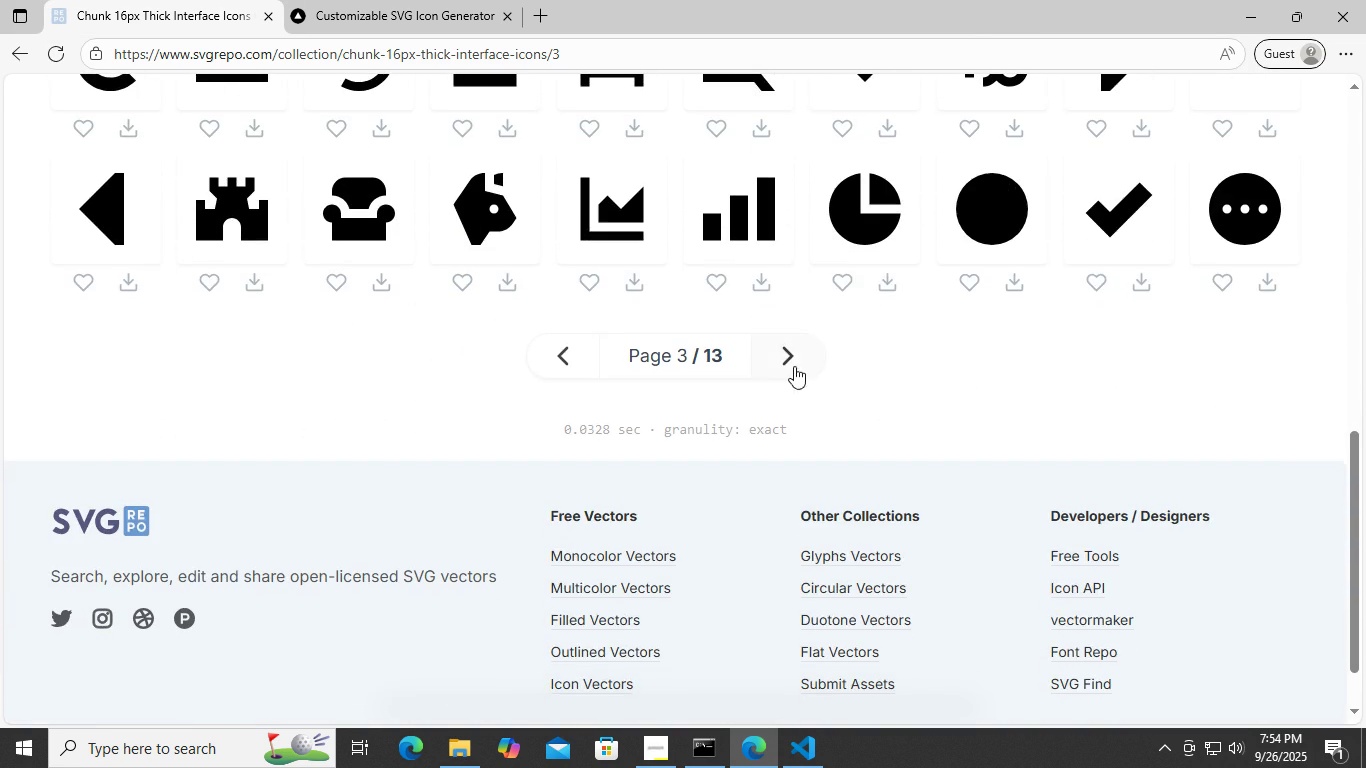 
scroll: coordinate [652, 398], scroll_direction: up, amount: 5.0
 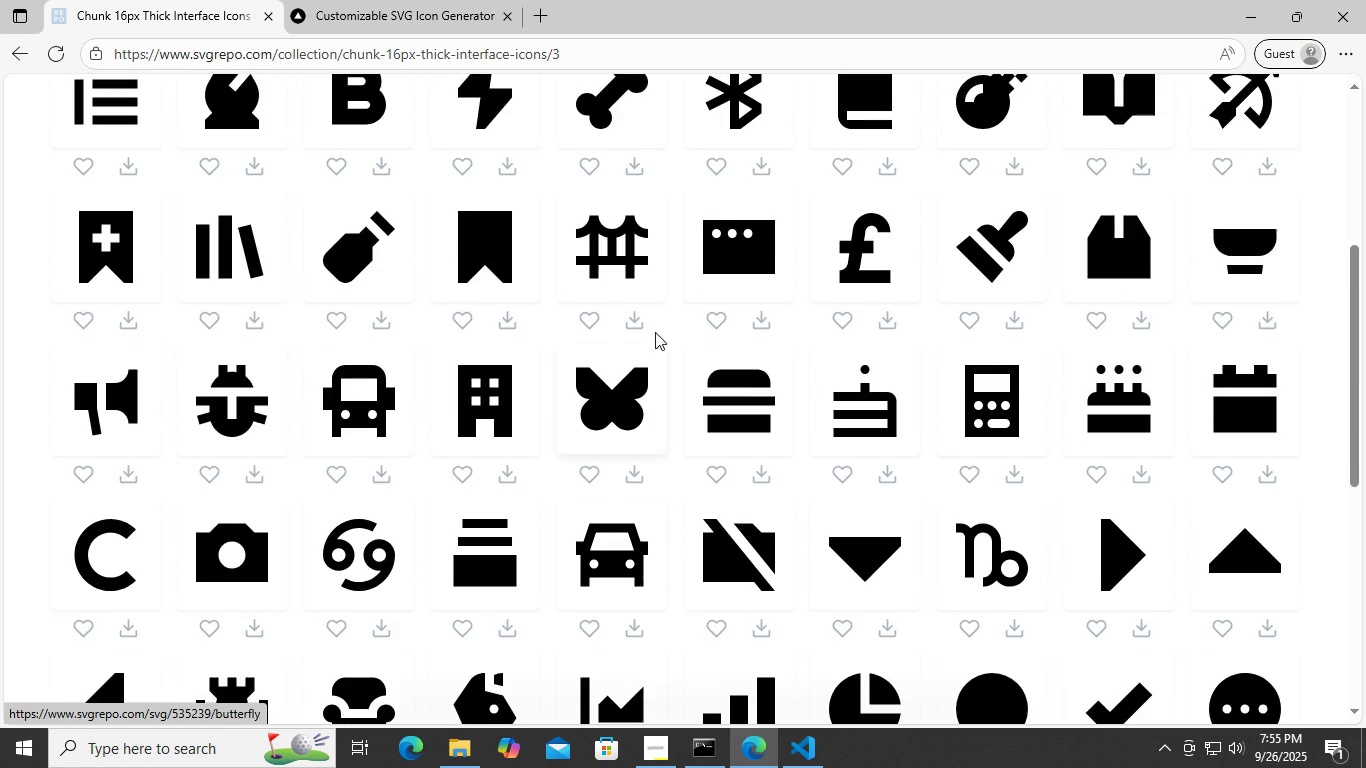 
scroll: coordinate [653, 373], scroll_direction: down, amount: 2.0
 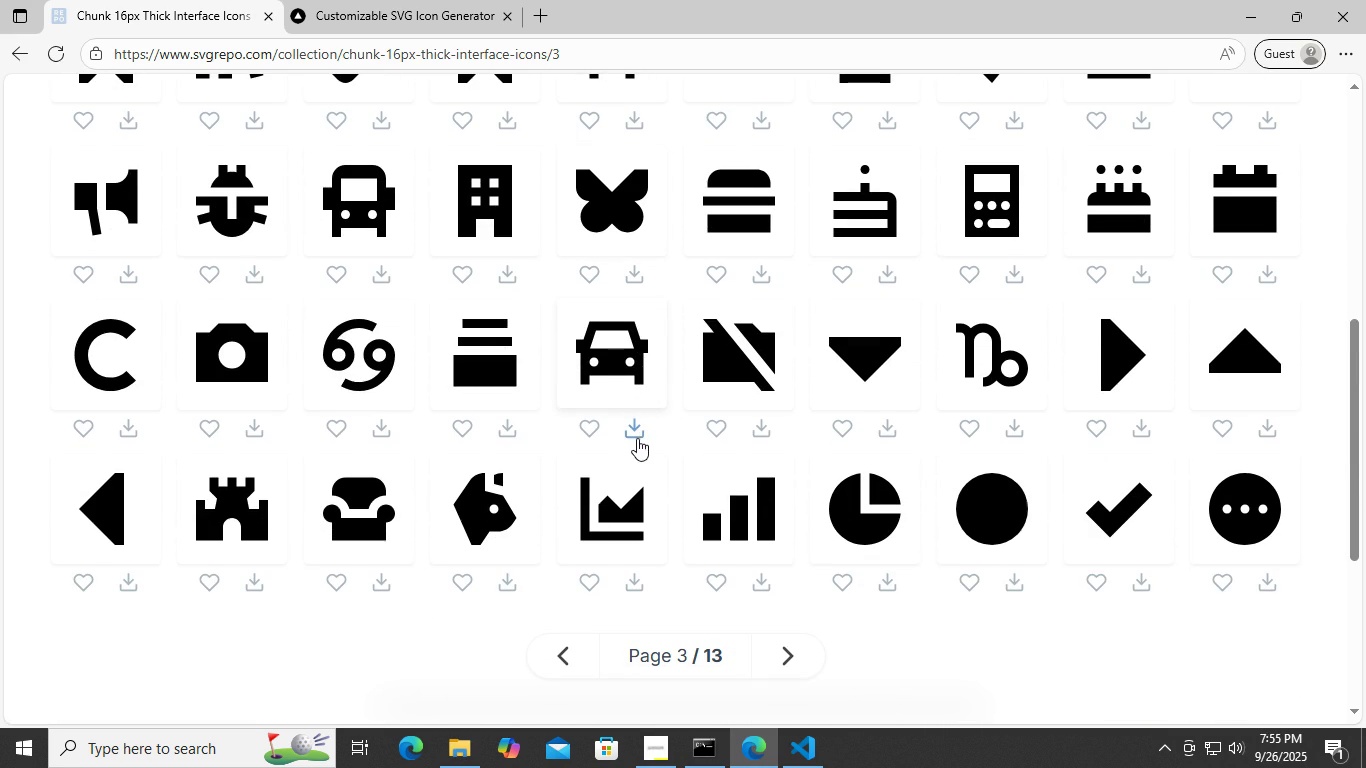 
left_click([636, 431])
 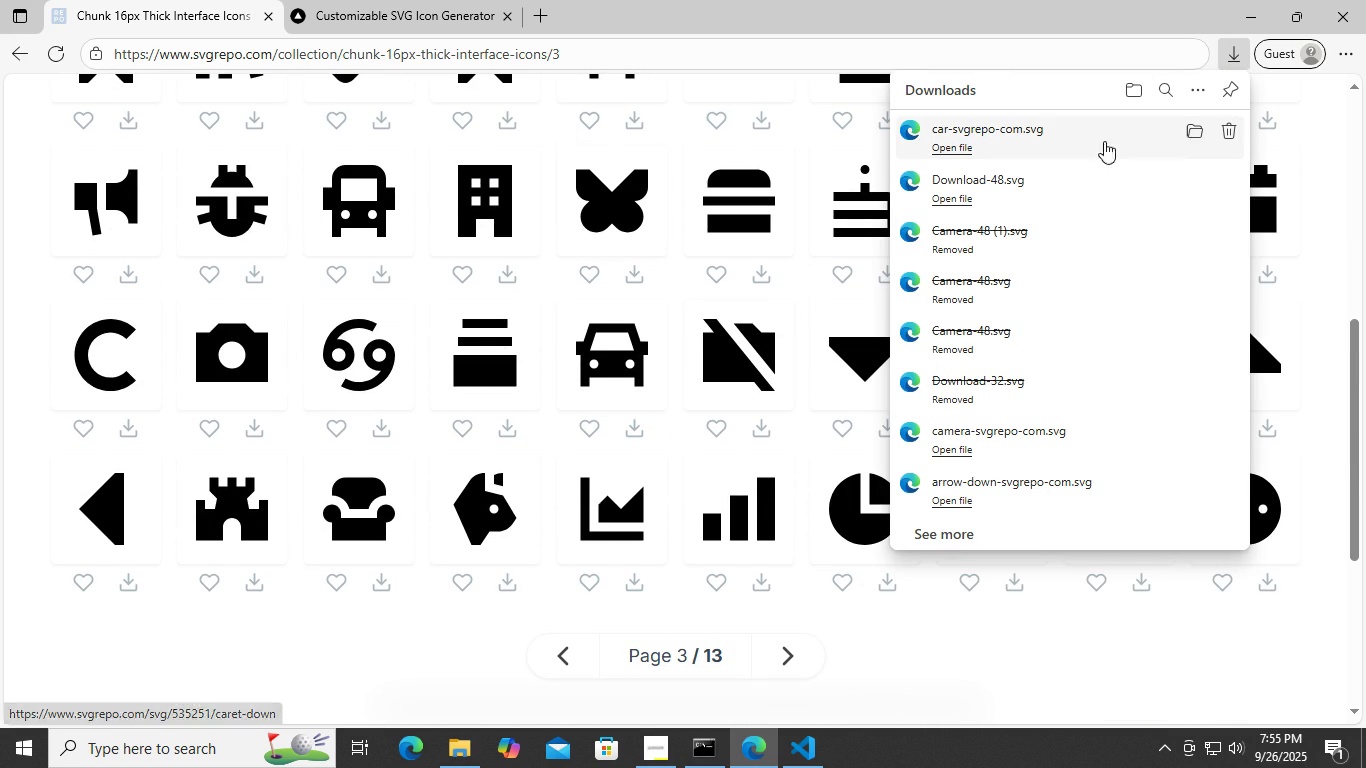 
left_click([1195, 129])